 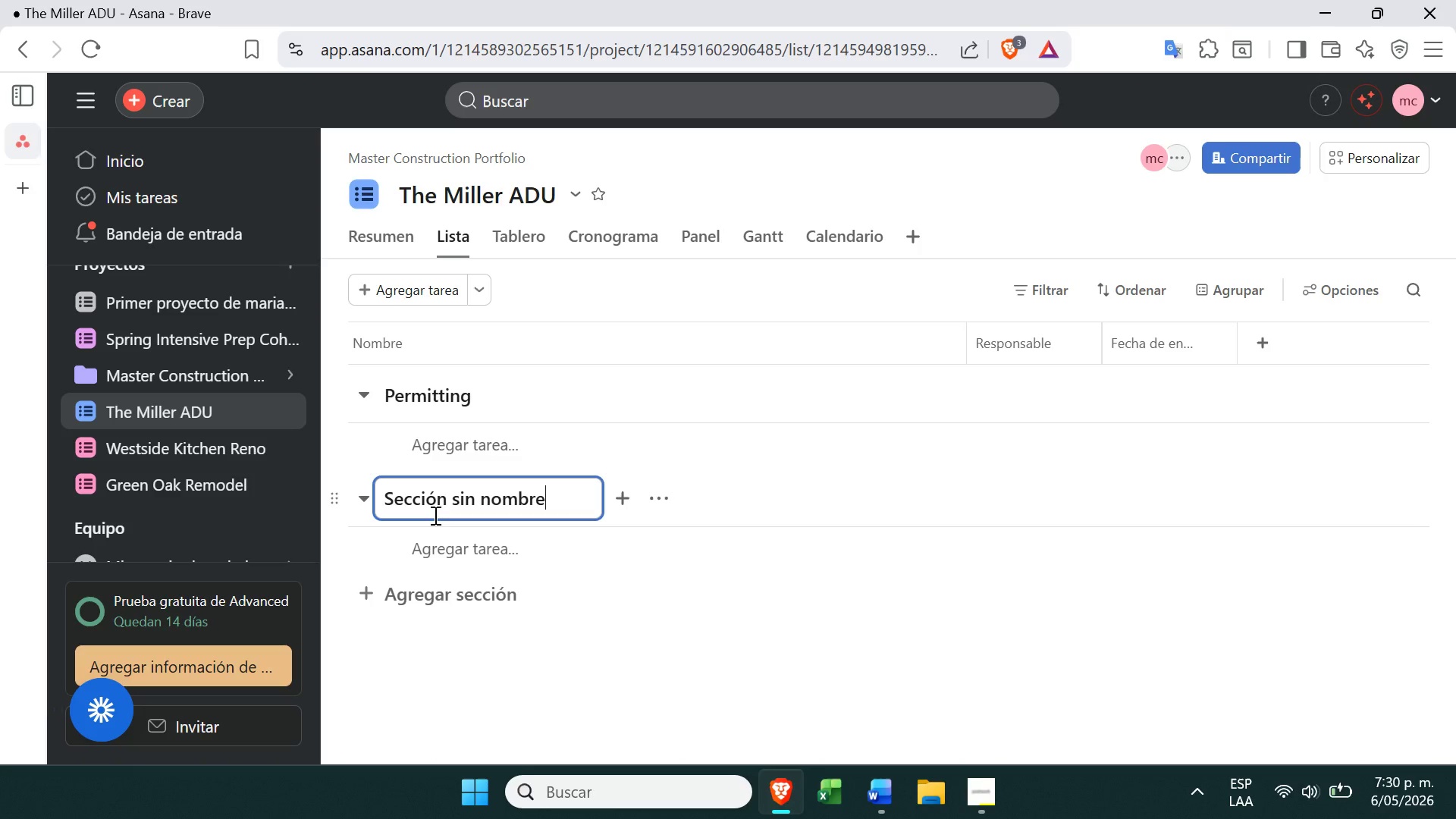 
double_click([452, 498])
 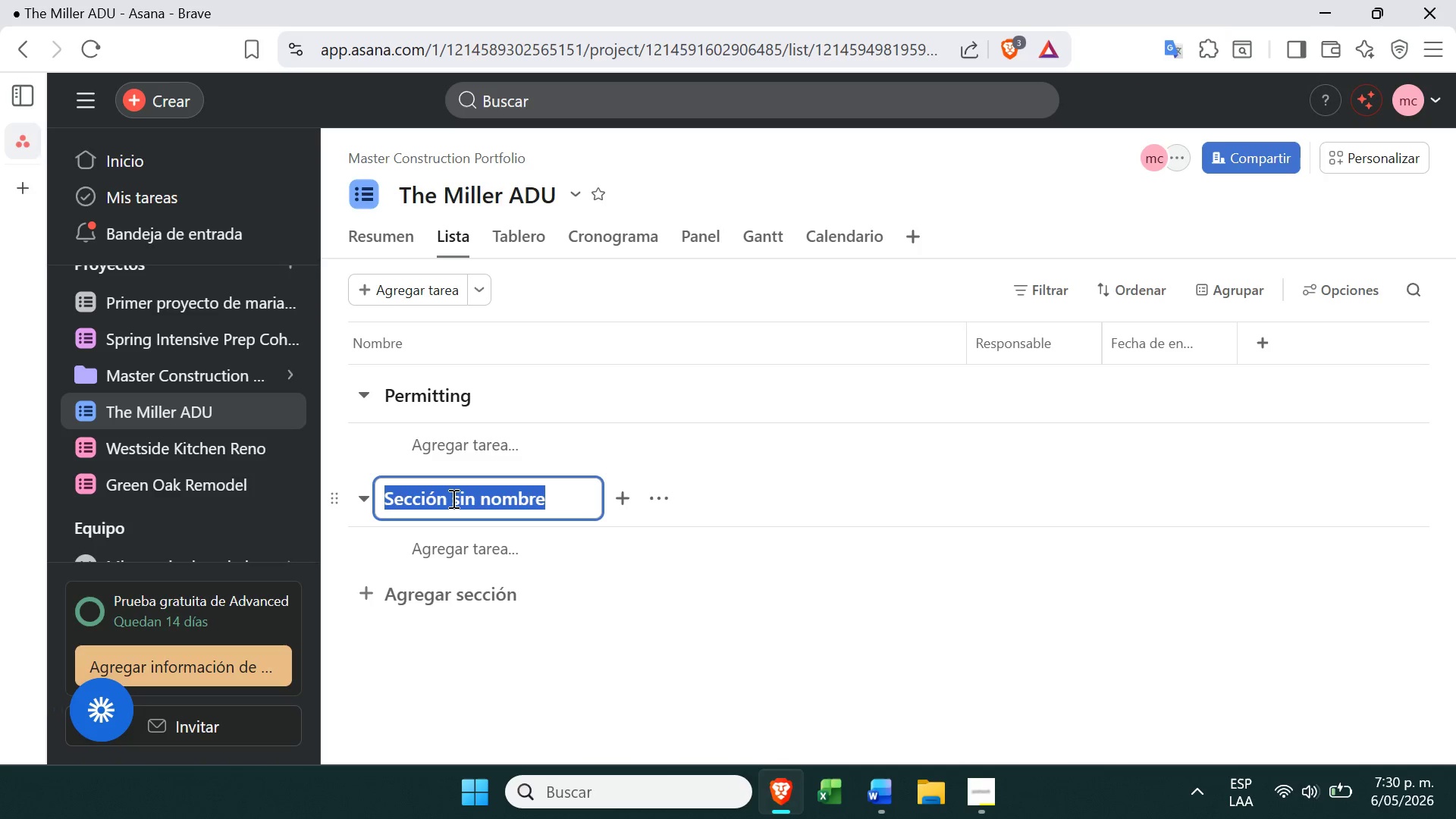 
triple_click([452, 498])
 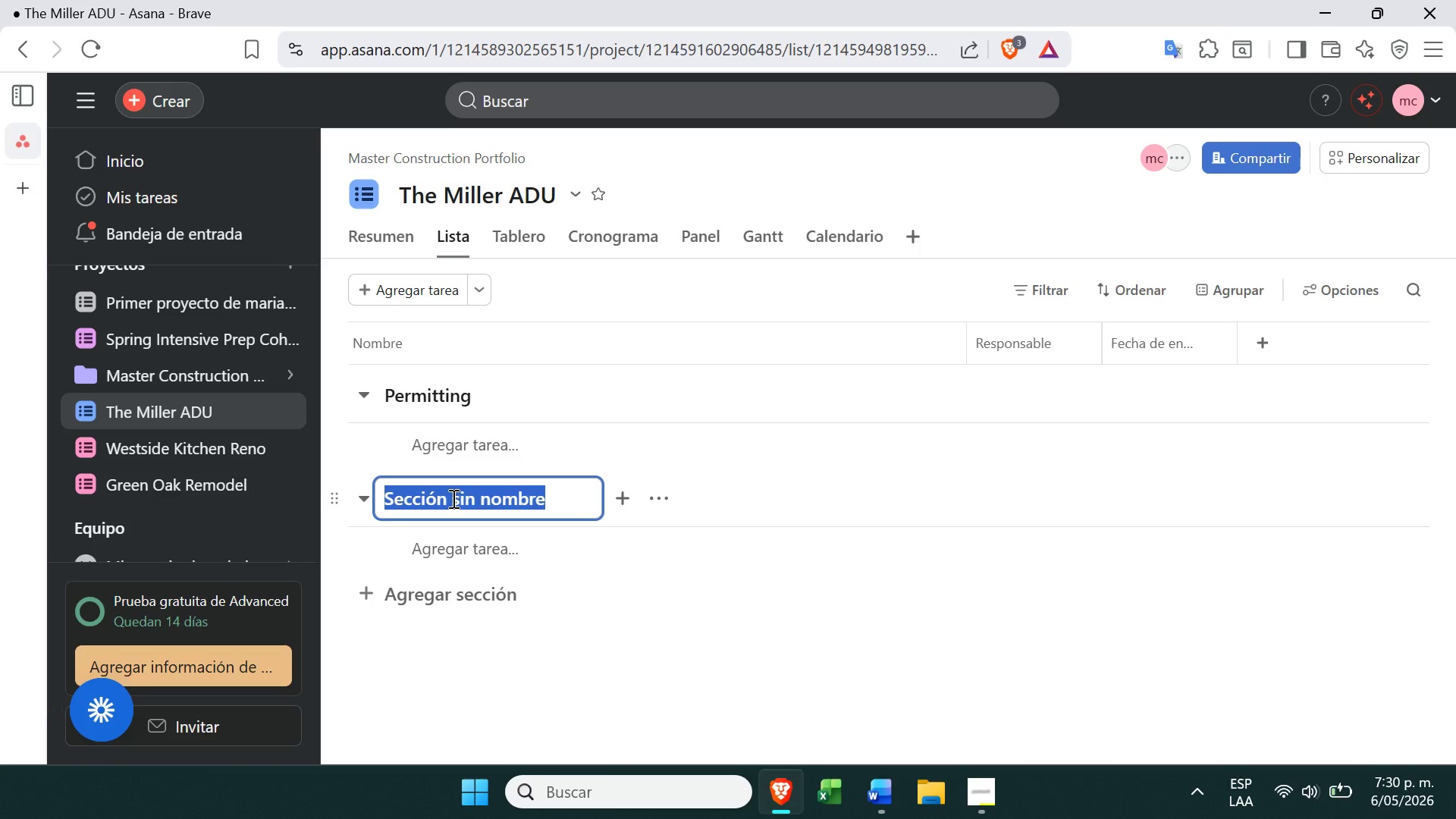 
key(Control+ControlLeft)
 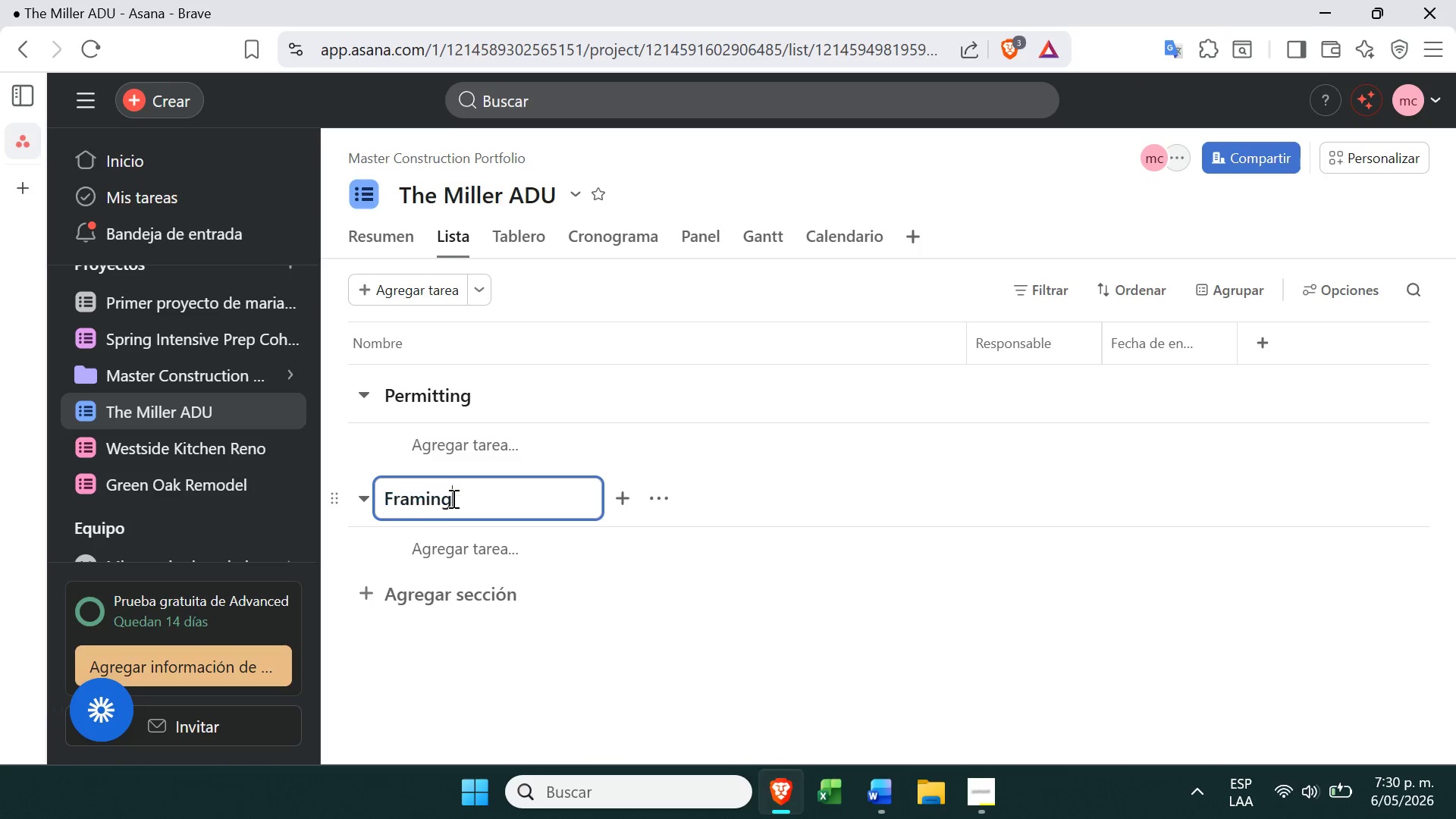 
key(Control+V)
 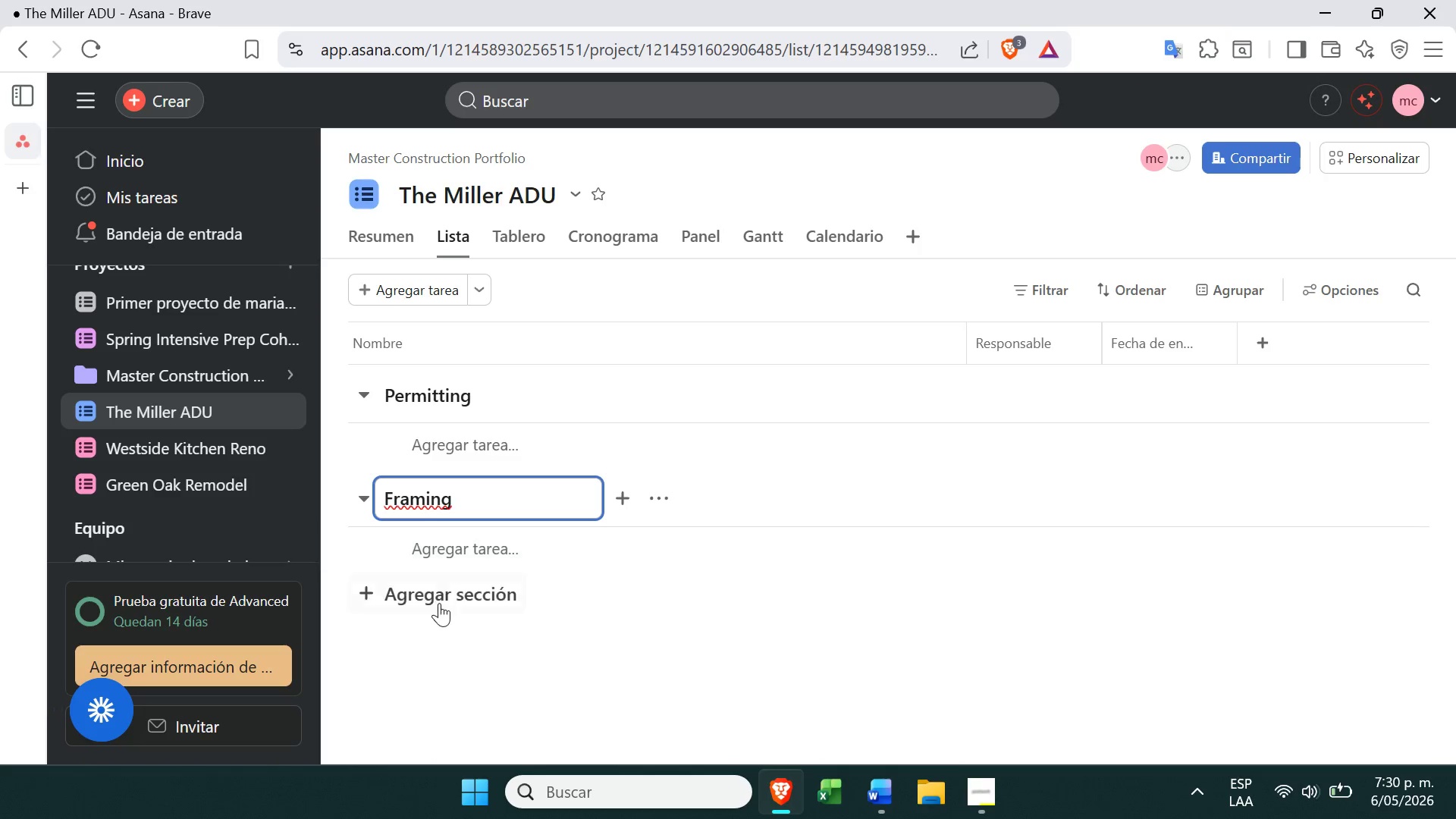 
left_click([437, 607])
 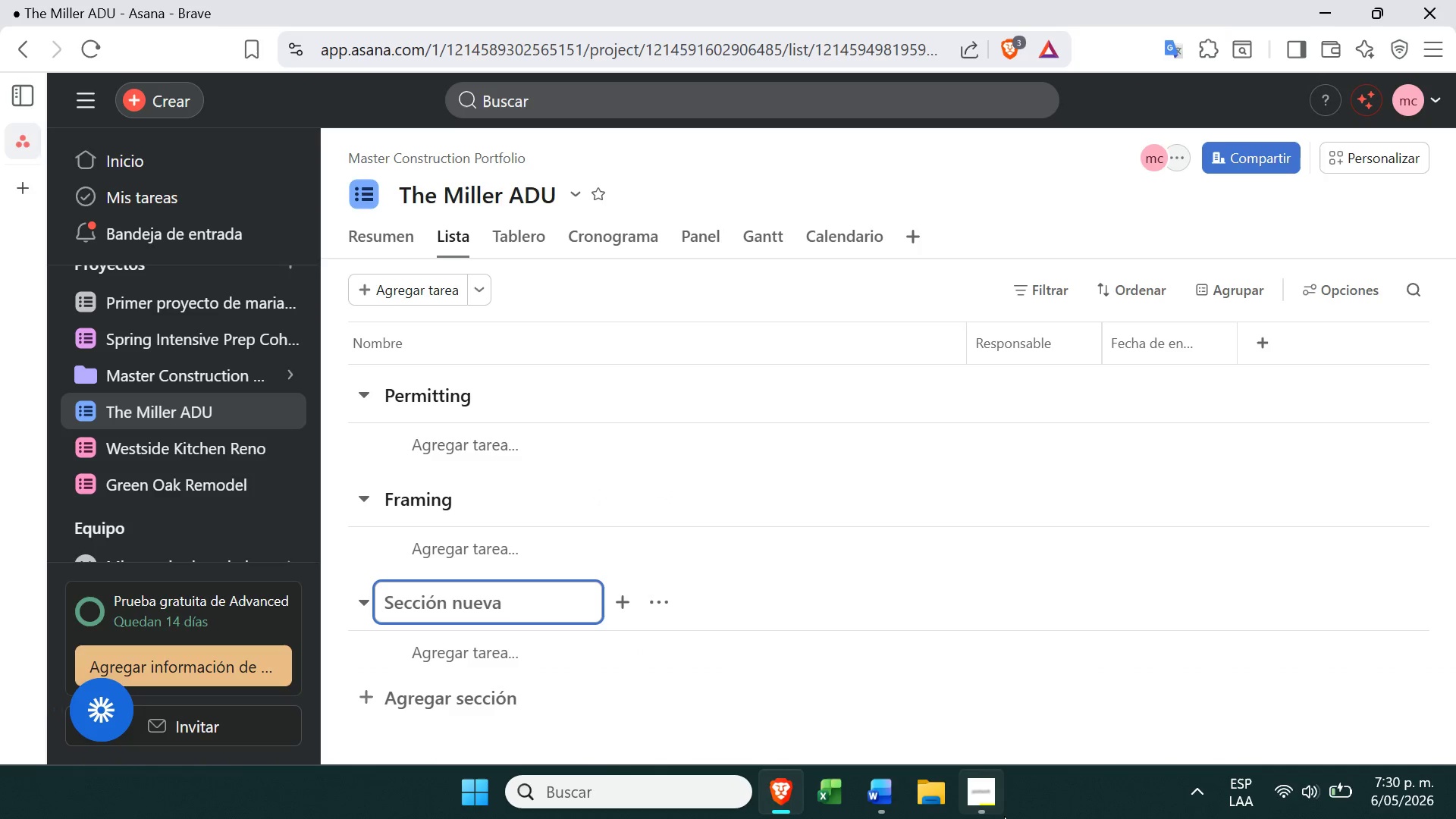 
left_click([993, 807])